 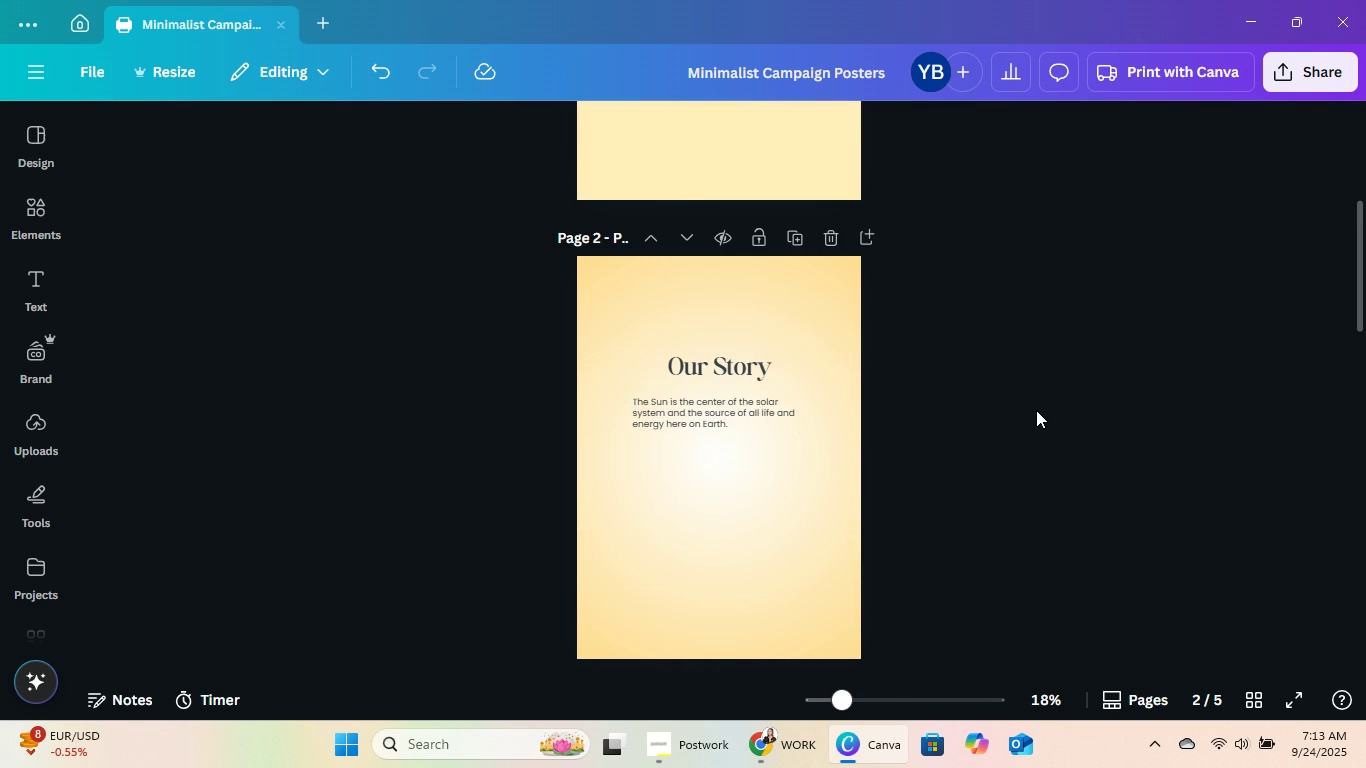 
scroll: coordinate [1037, 420], scroll_direction: down, amount: 7.0
 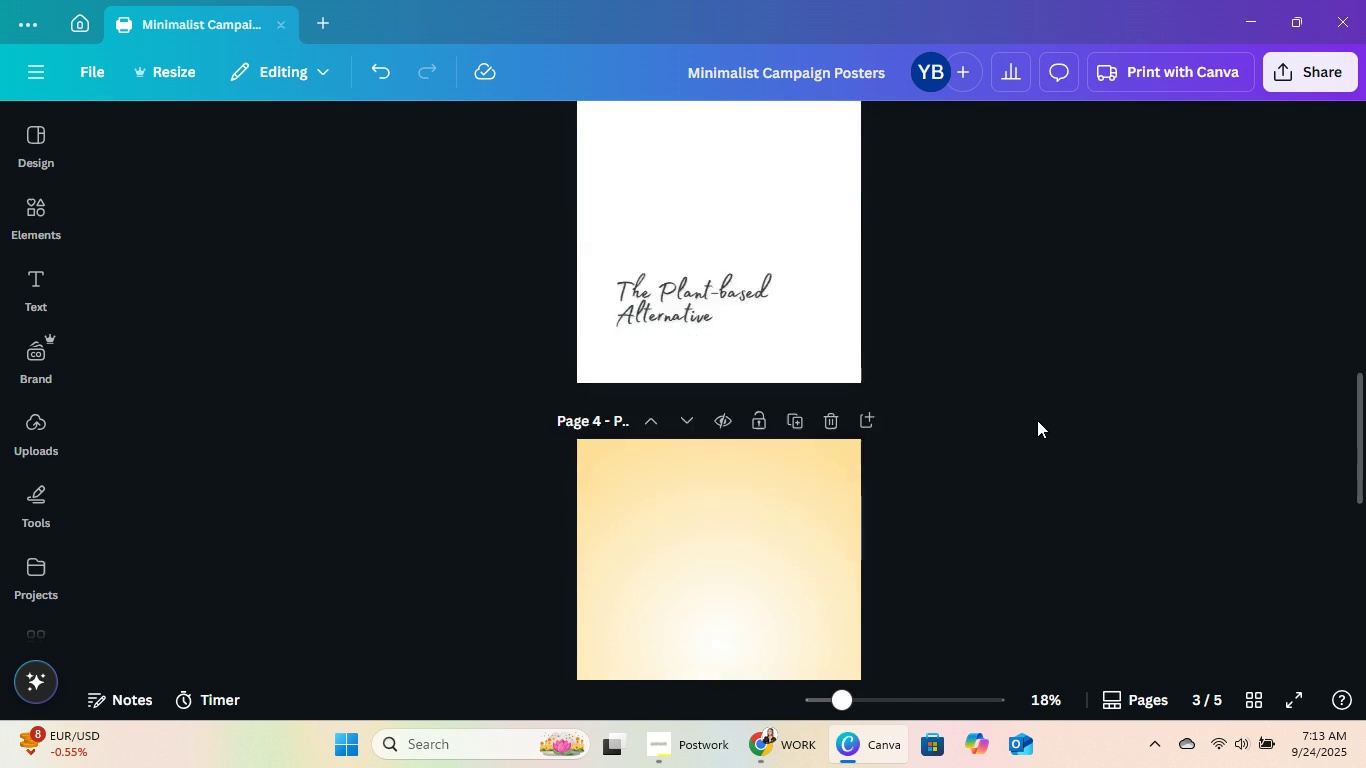 
scroll: coordinate [1045, 432], scroll_direction: up, amount: 8.0
 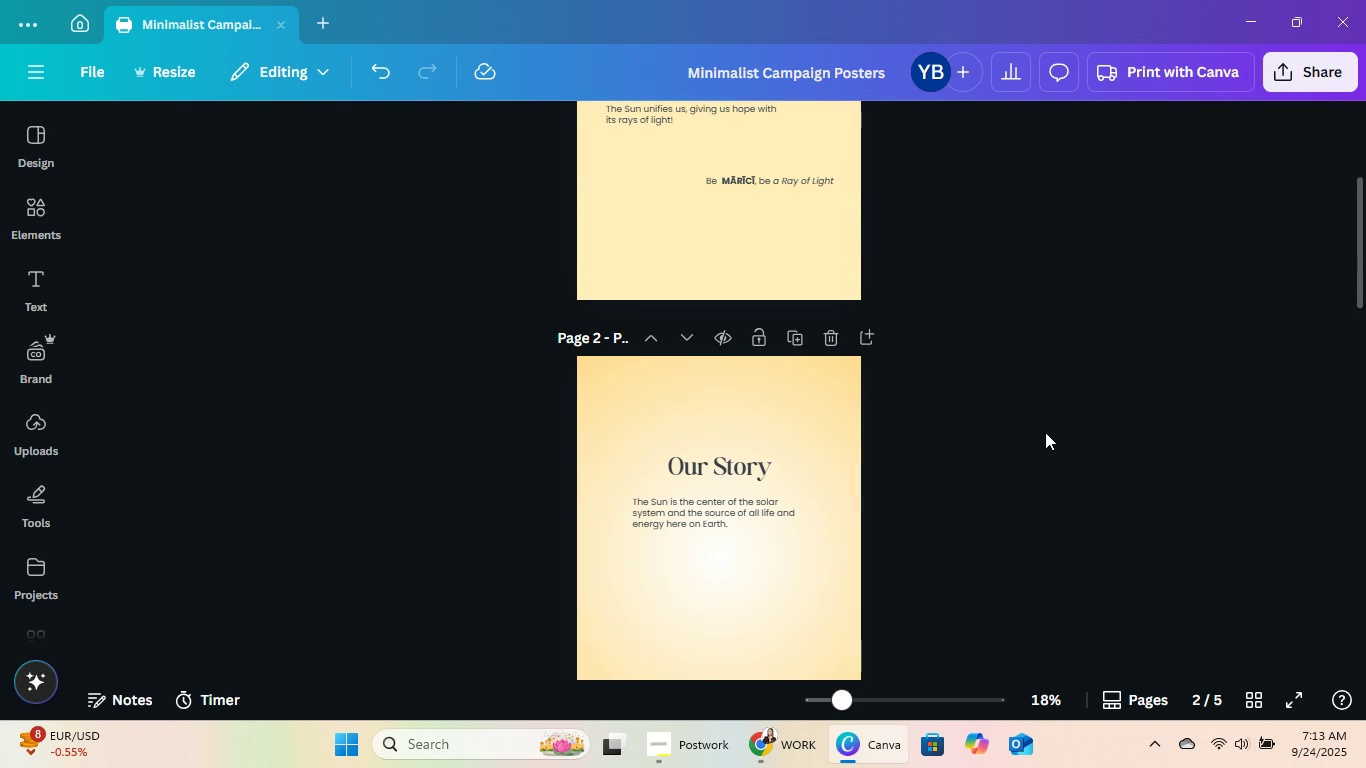 
scroll: coordinate [1048, 441], scroll_direction: down, amount: 14.0
 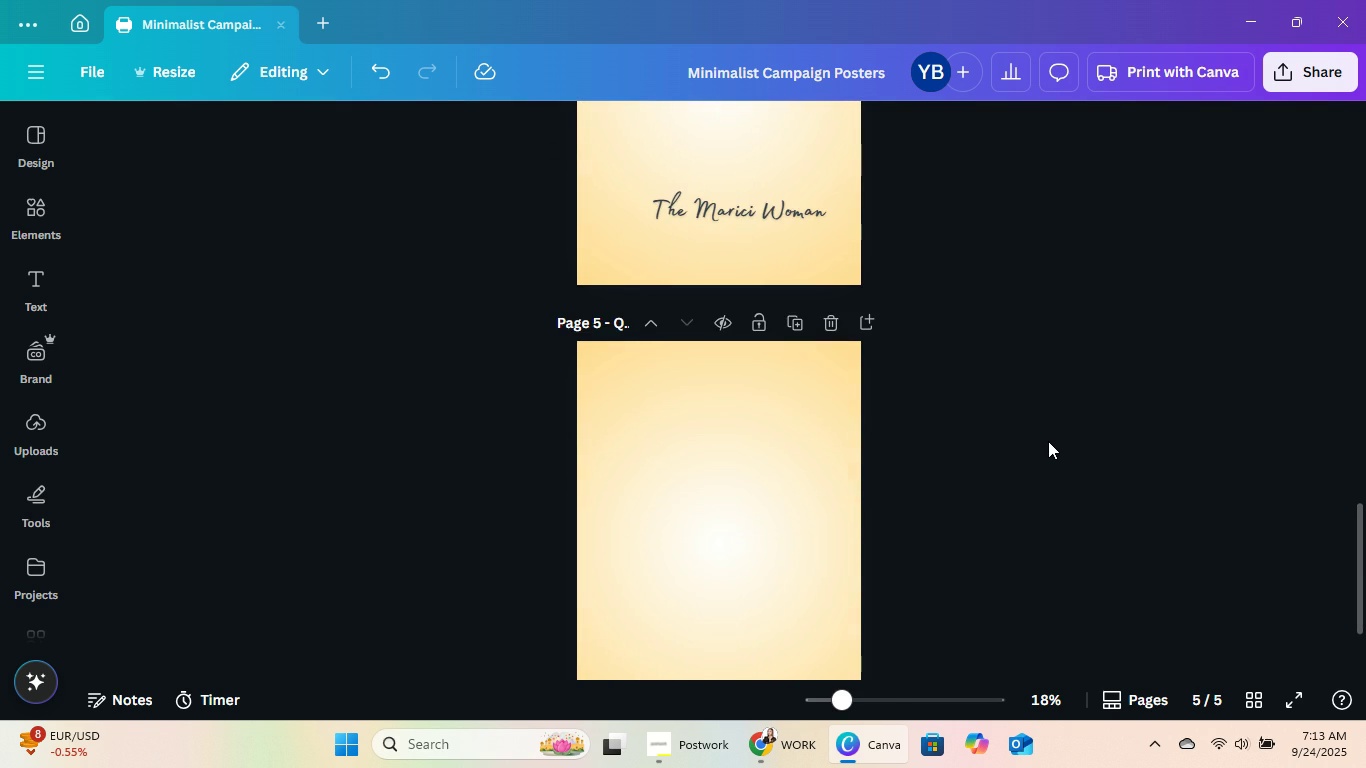 
scroll: coordinate [1048, 441], scroll_direction: up, amount: 10.0
 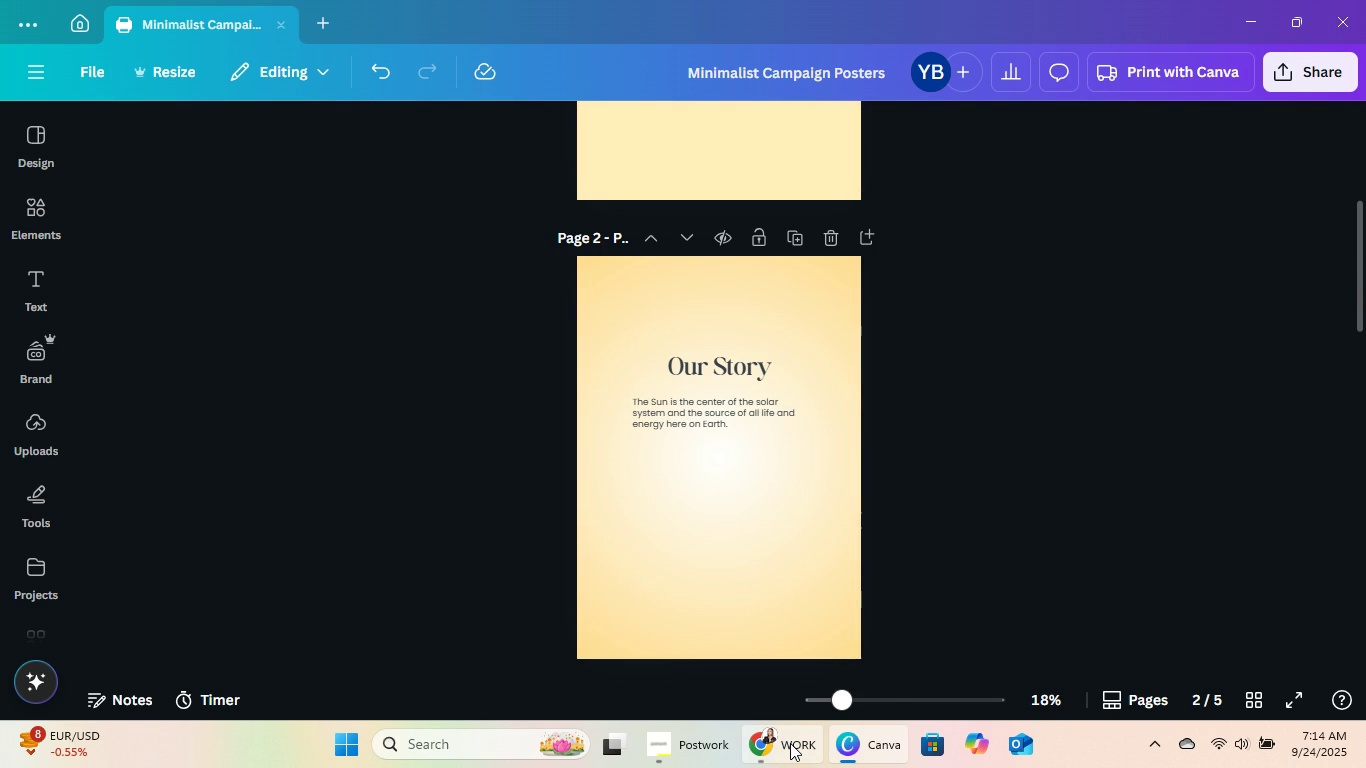 
left_click([790, 743])
 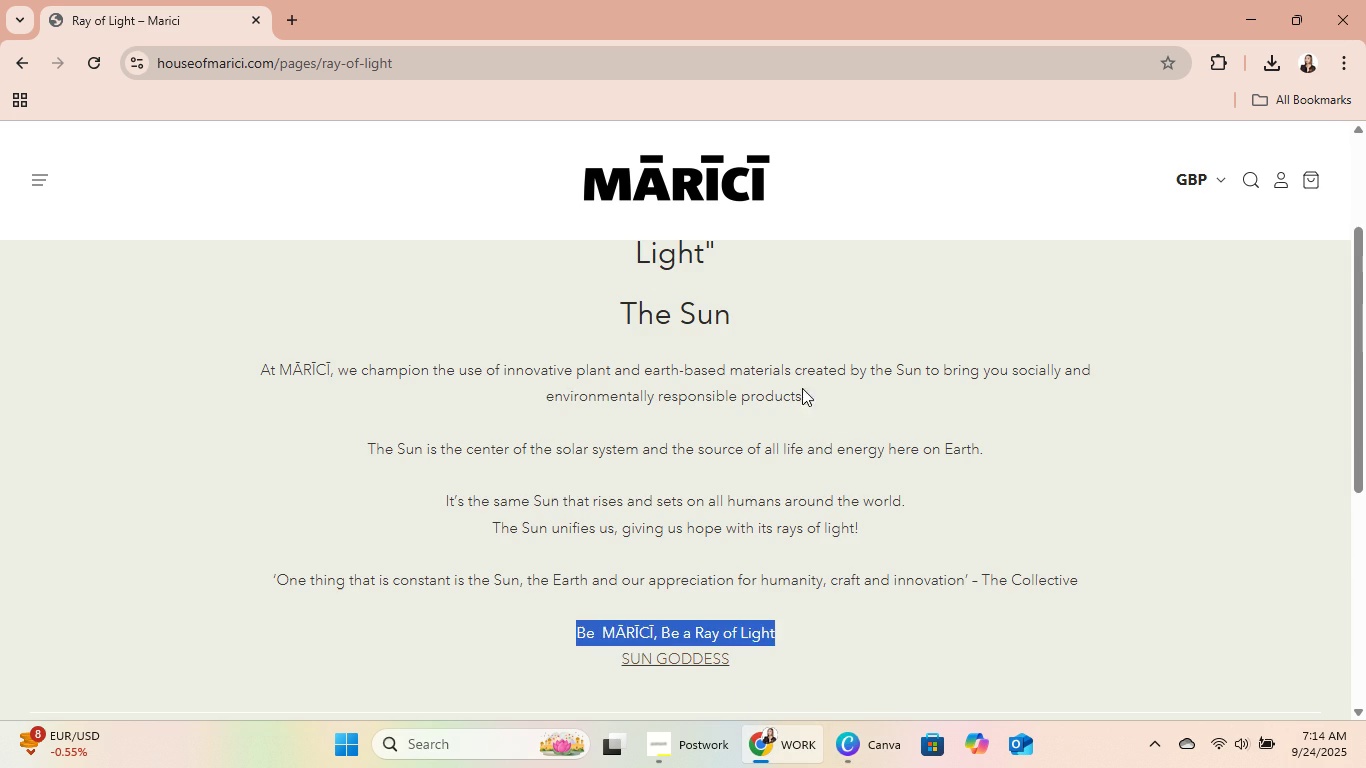 
scroll: coordinate [739, 466], scroll_direction: up, amount: 7.0
 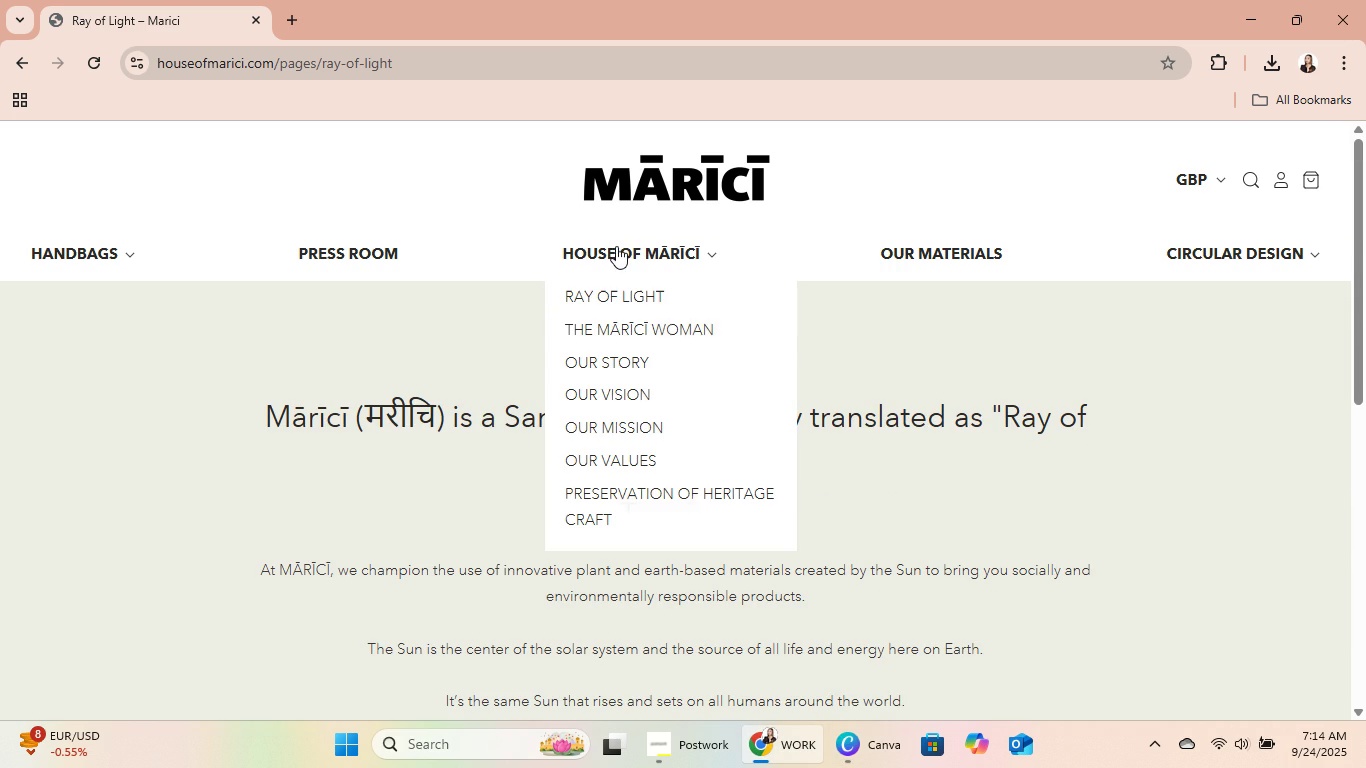 
left_click([616, 246])
 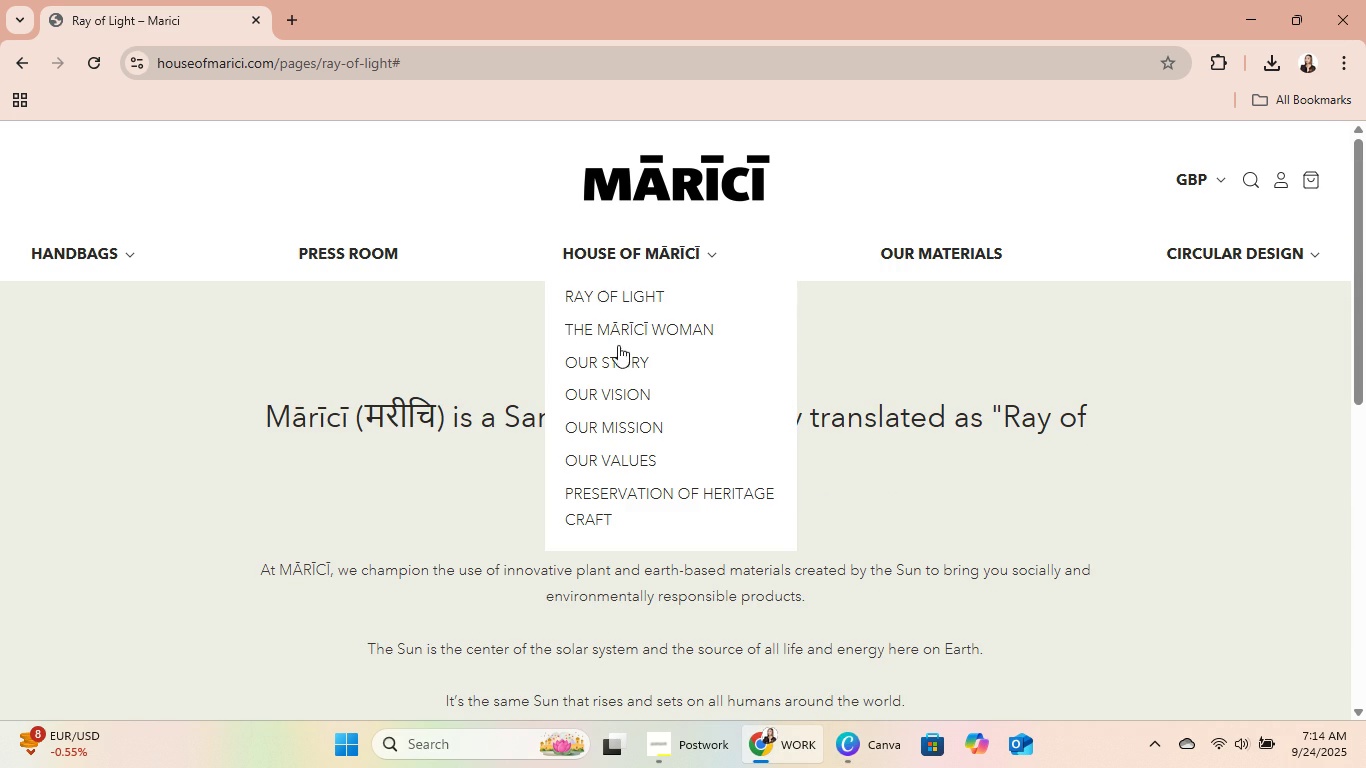 
left_click([612, 357])
 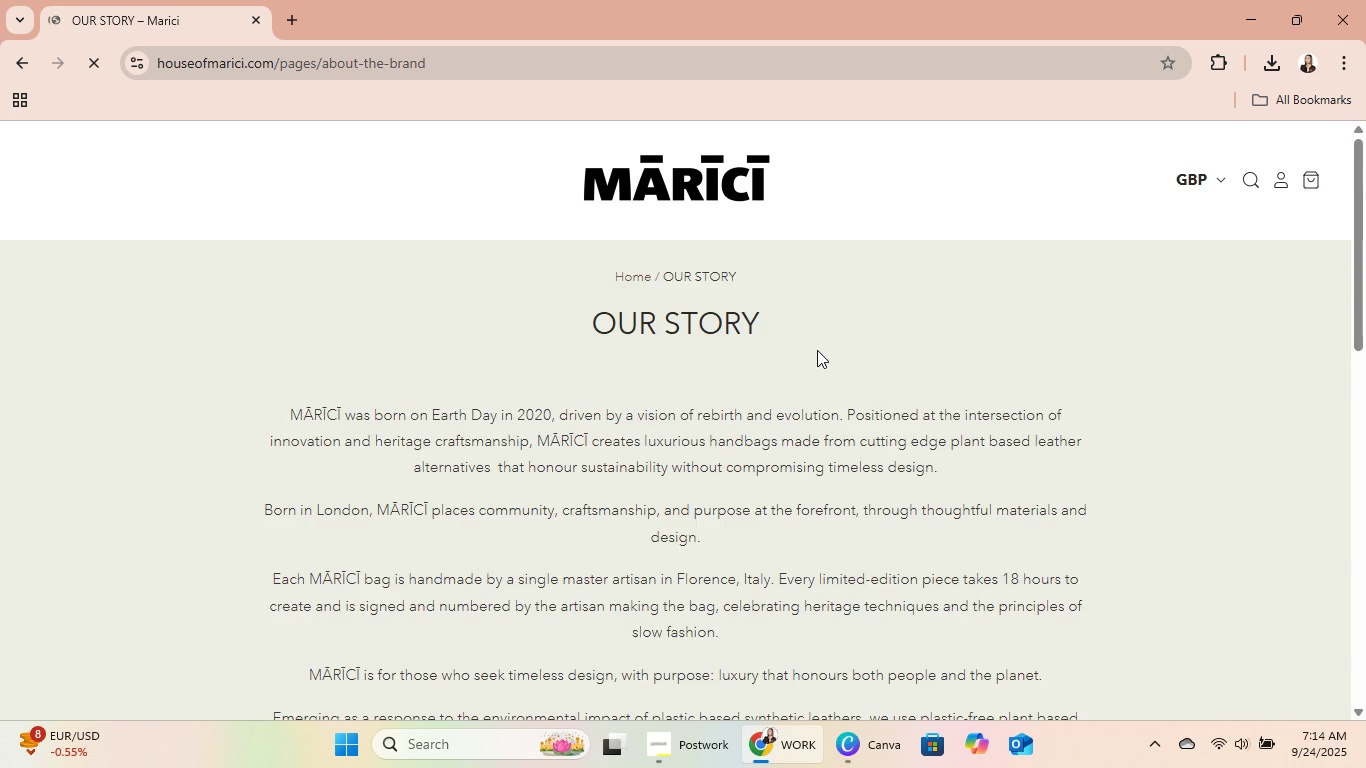 
scroll: coordinate [836, 320], scroll_direction: down, amount: 1.0
 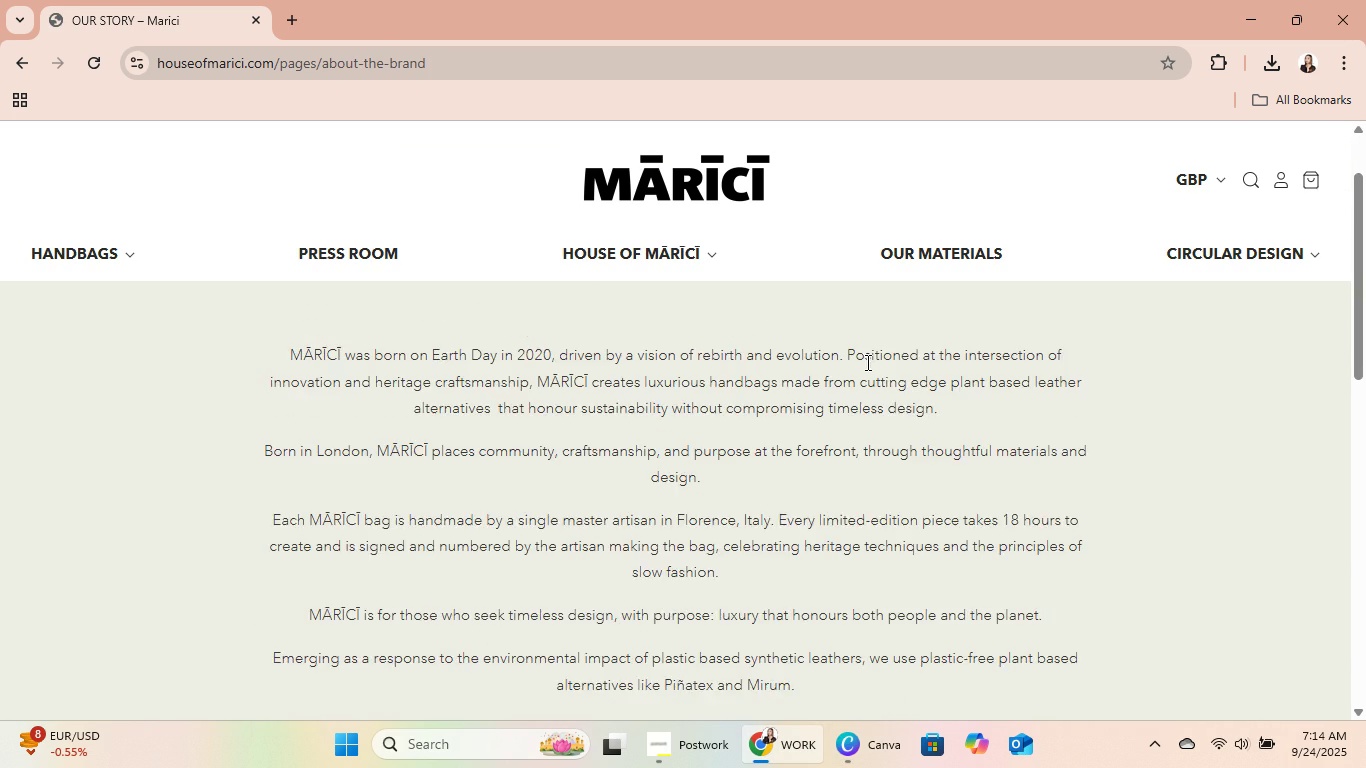 
scroll: coordinate [868, 364], scroll_direction: none, amount: 0.0